 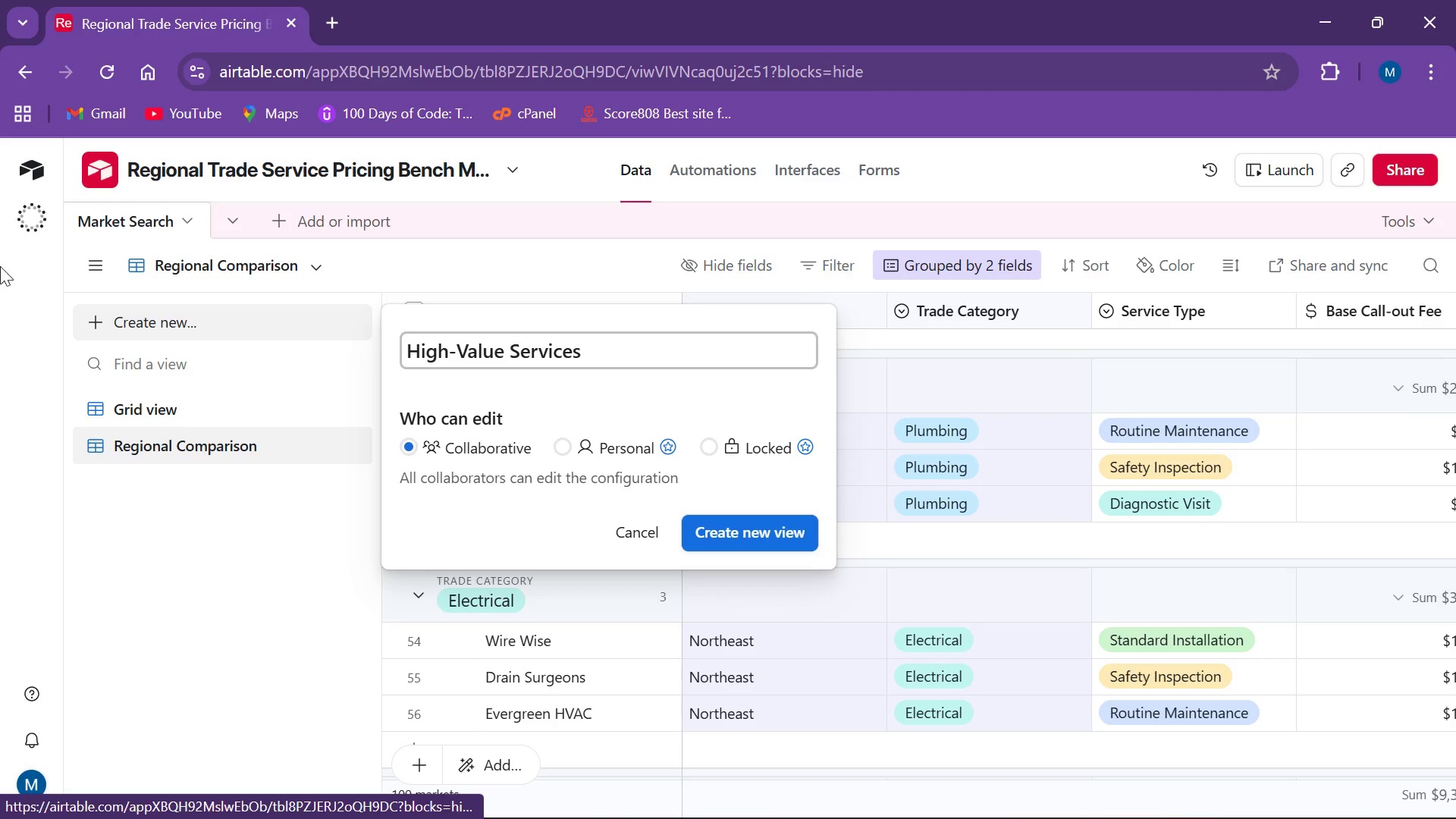 
key(Backspace)
 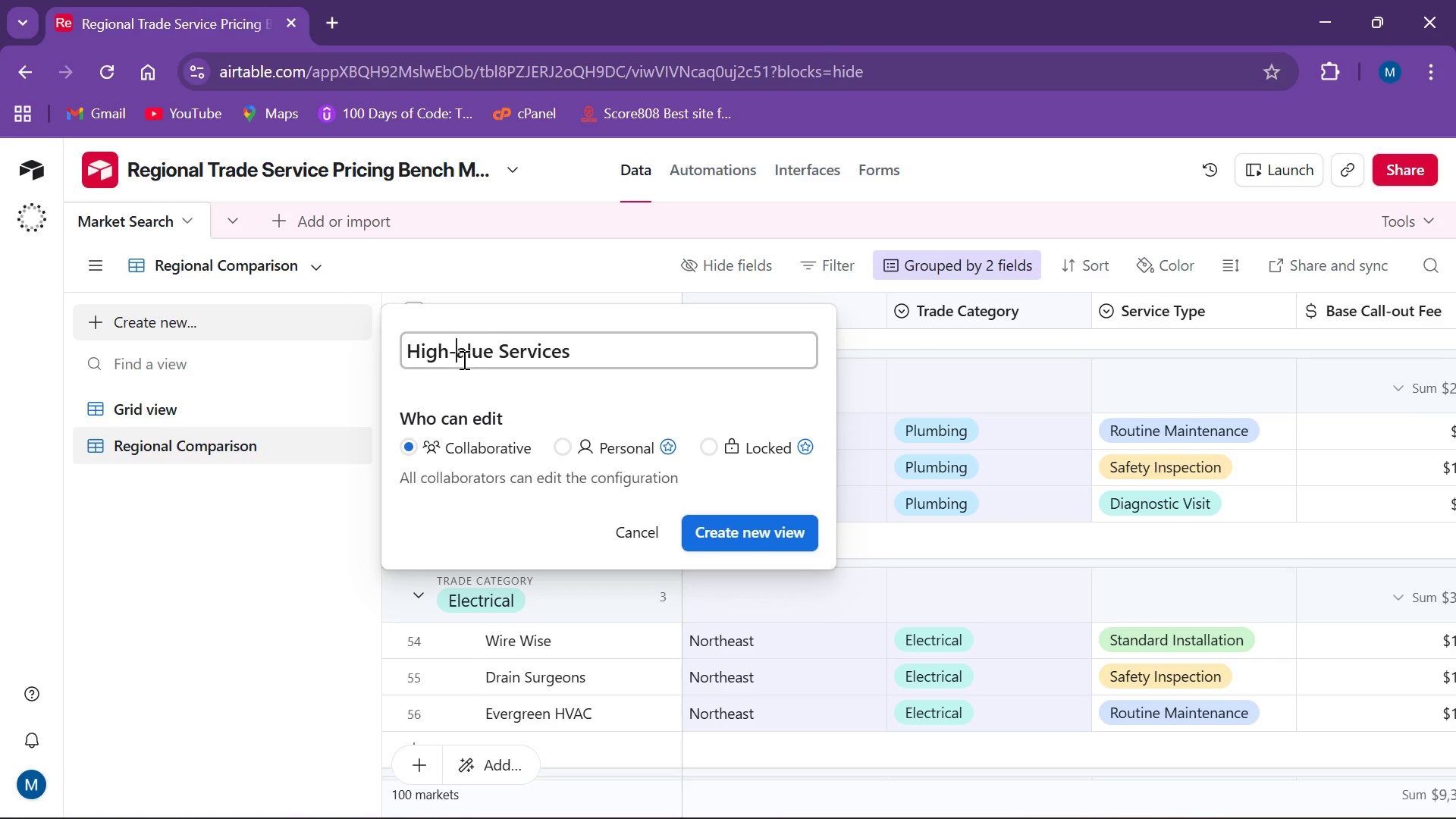 
key(V)
 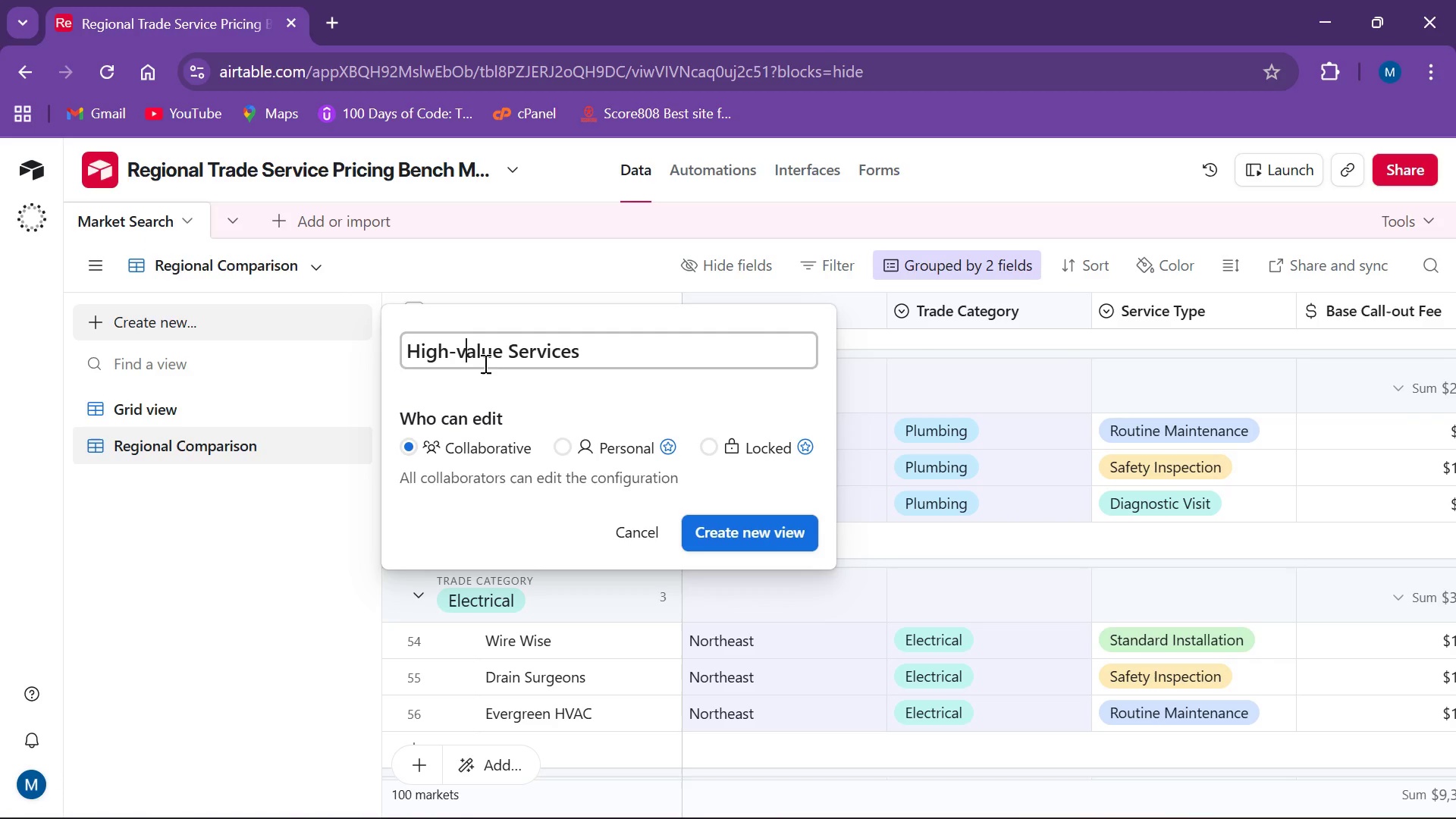 
key(Backspace)
 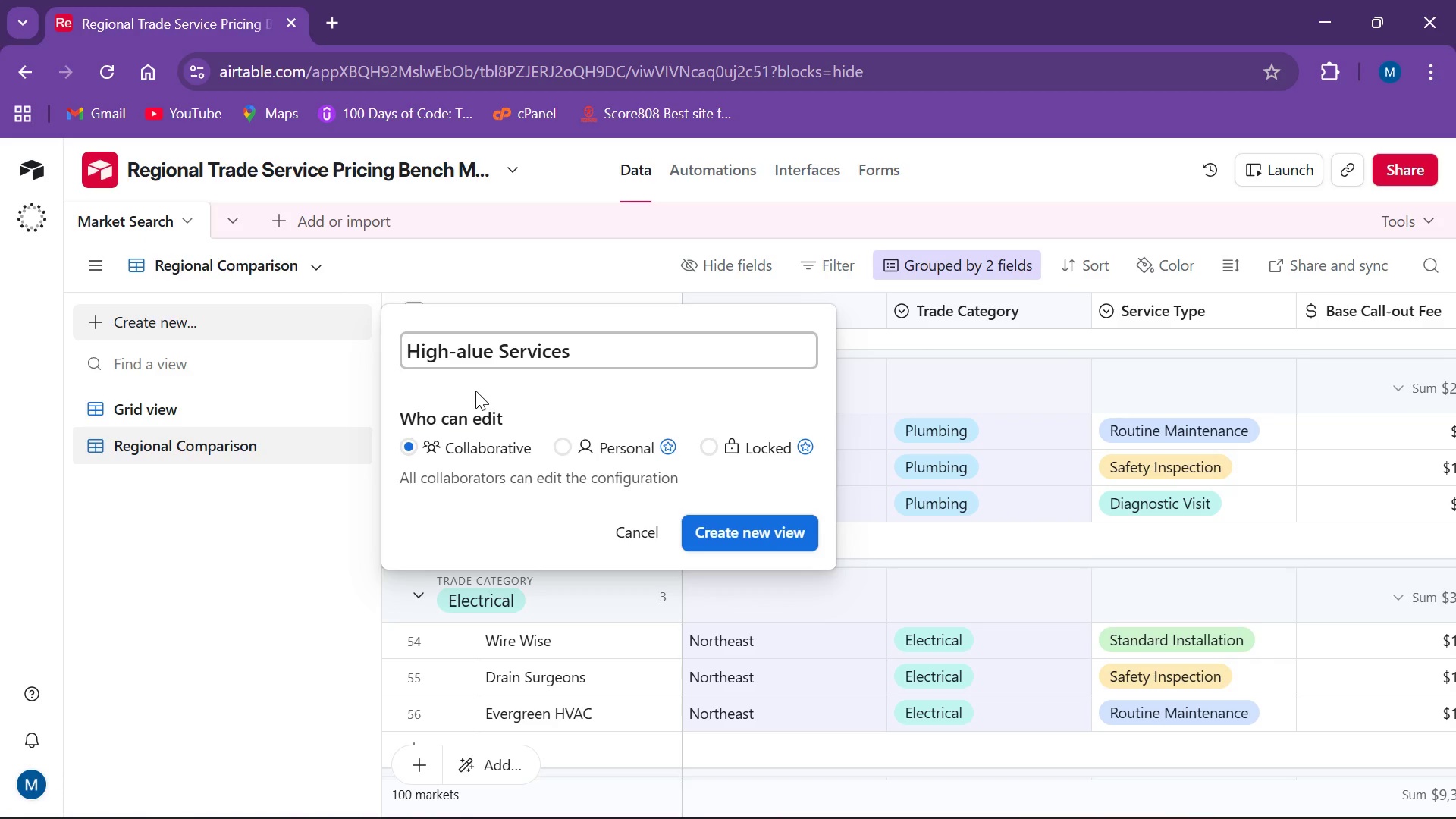 
key(CapsLock)
 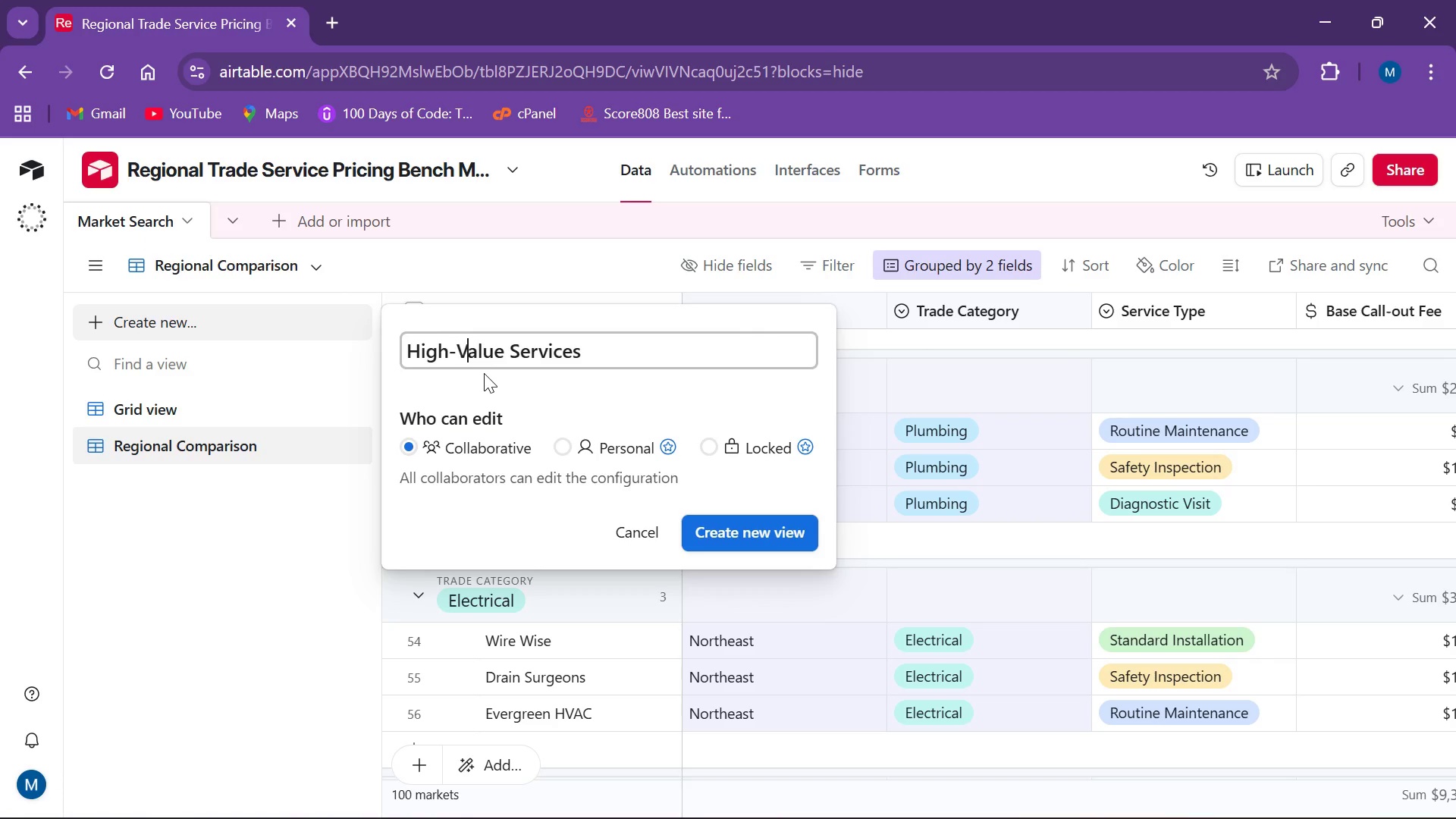 
key(V)
 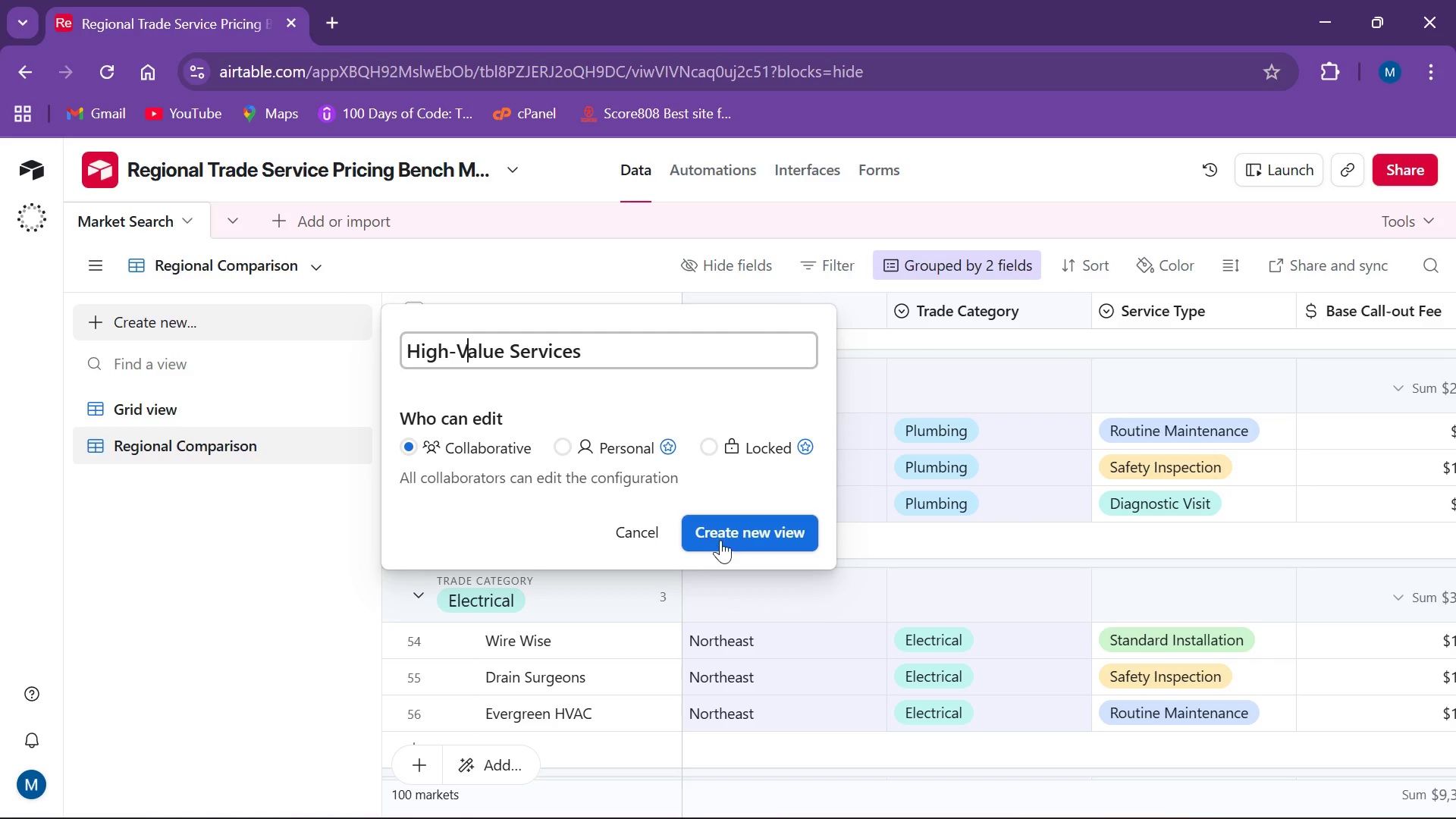 
left_click([725, 534])
 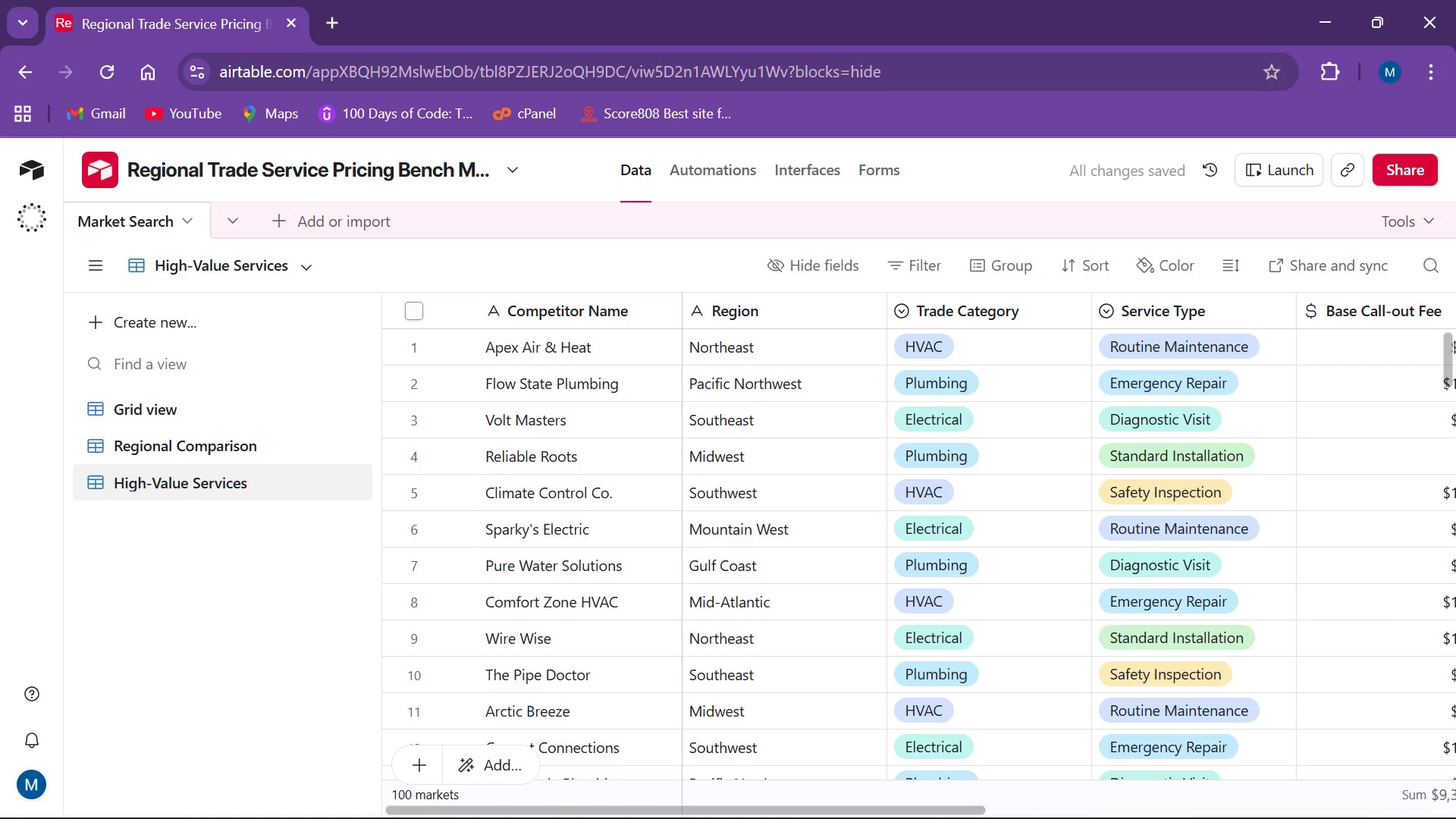 
wait(5.22)
 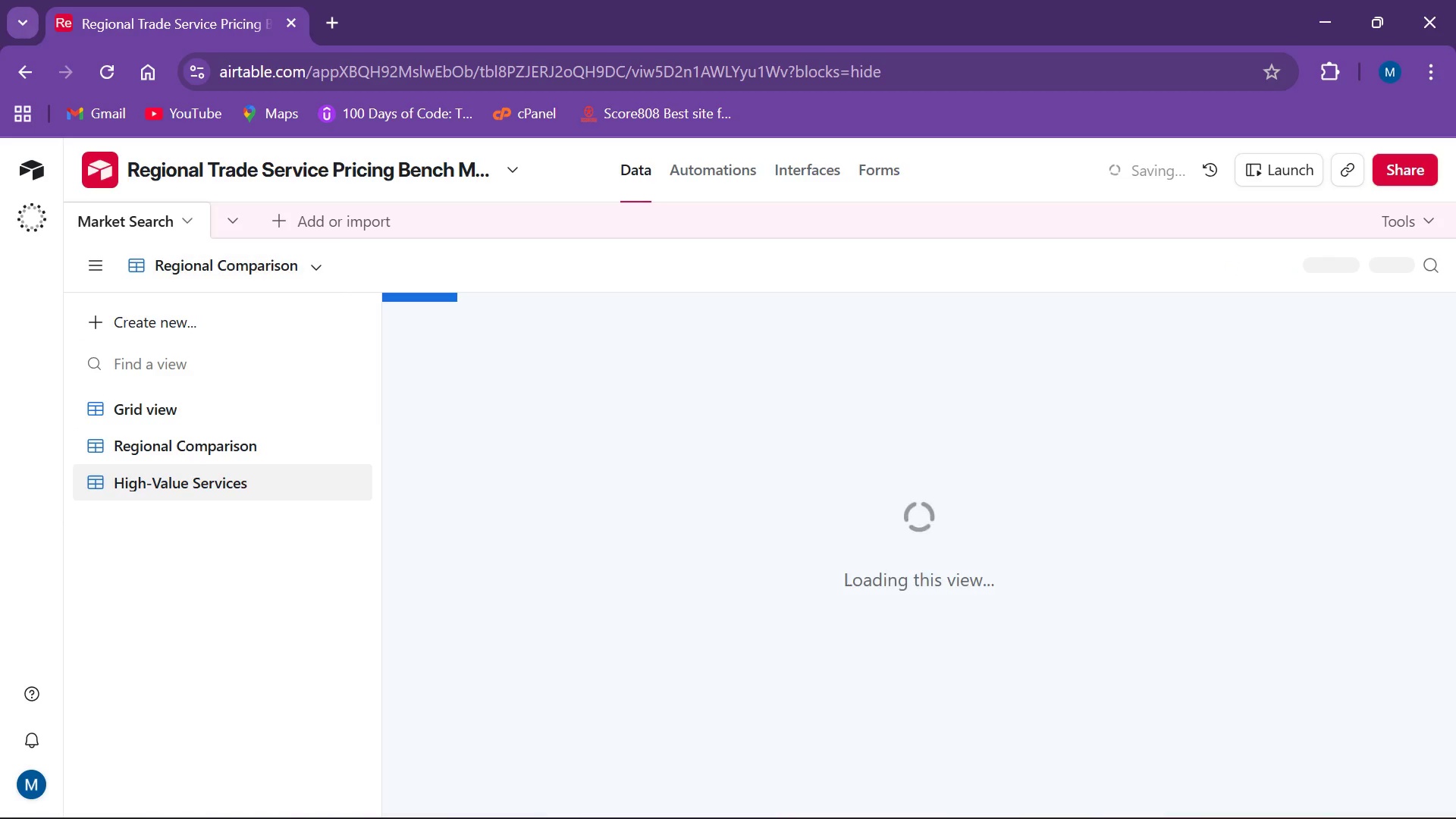 
left_click([938, 789])